 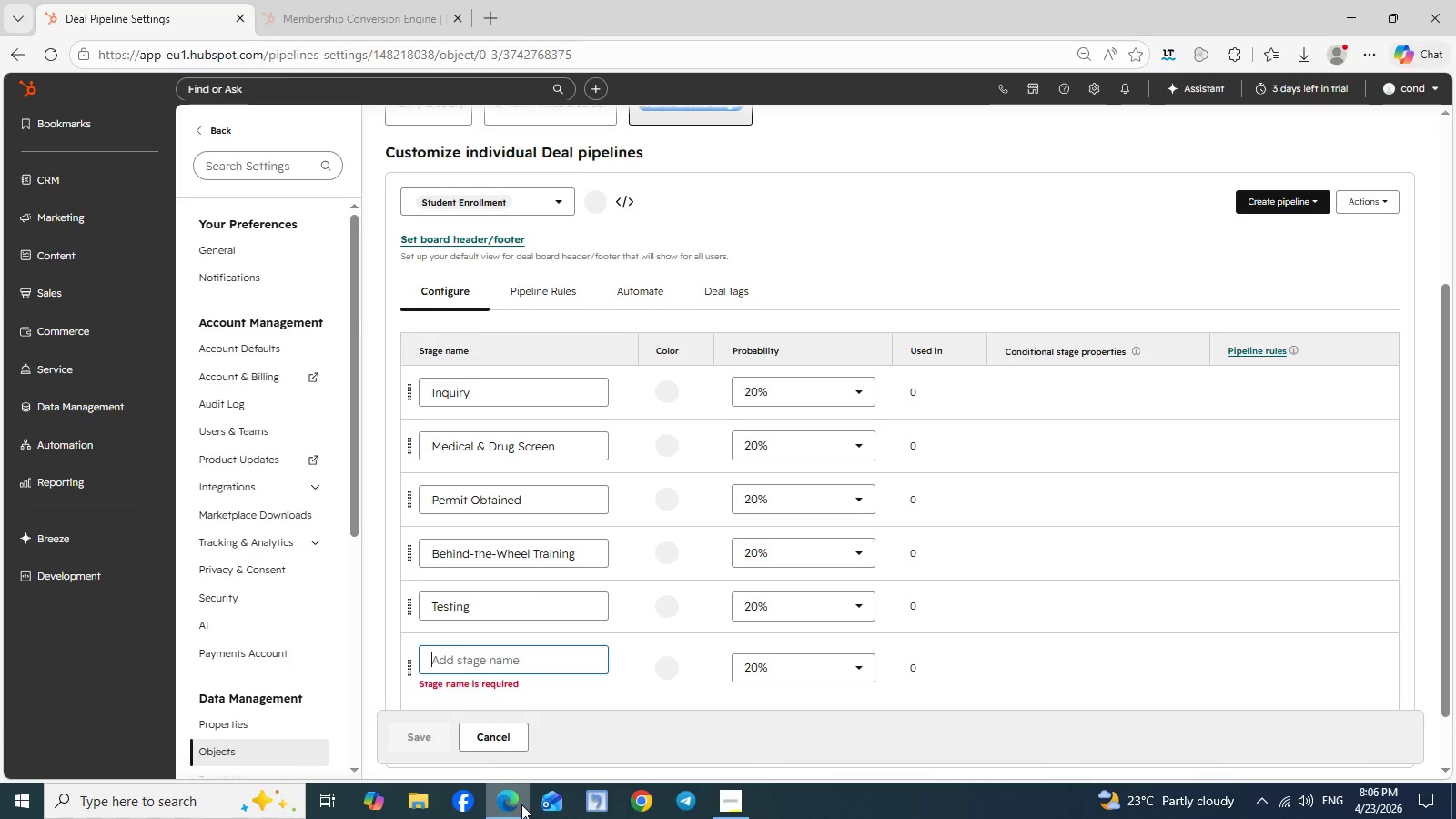 
type(Licen)
 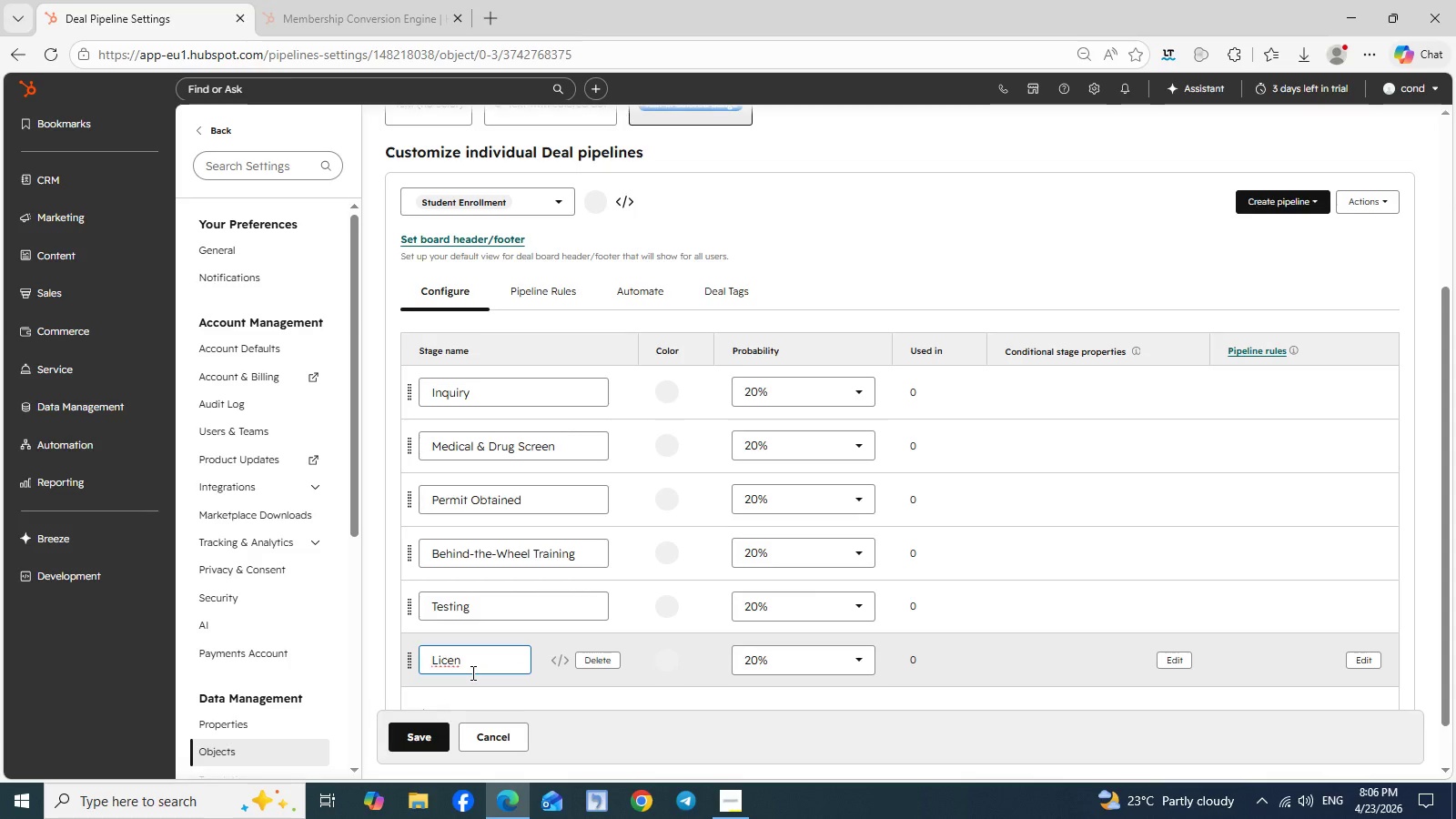 
type(seed )
 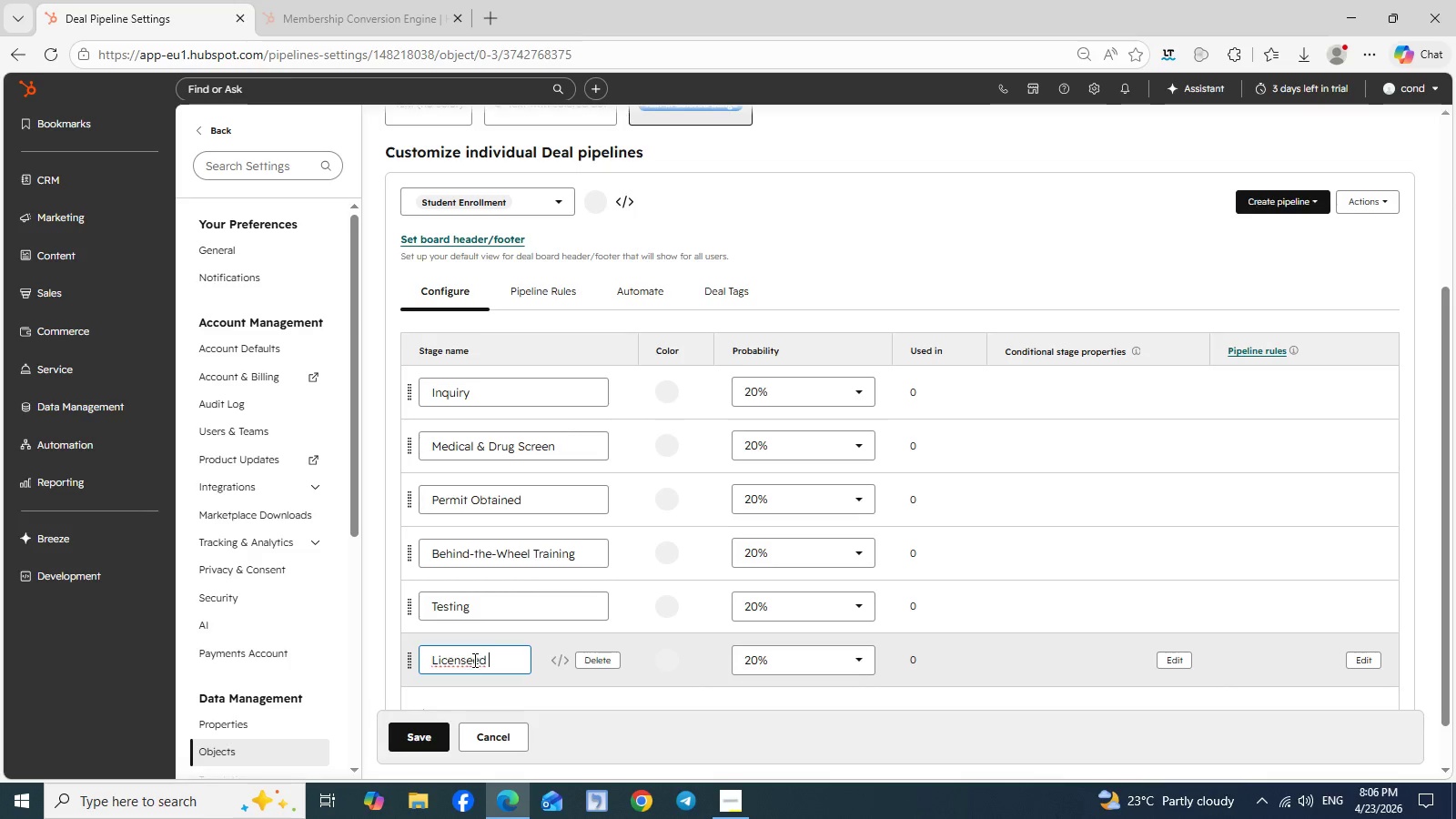 
left_click([464, 658])
 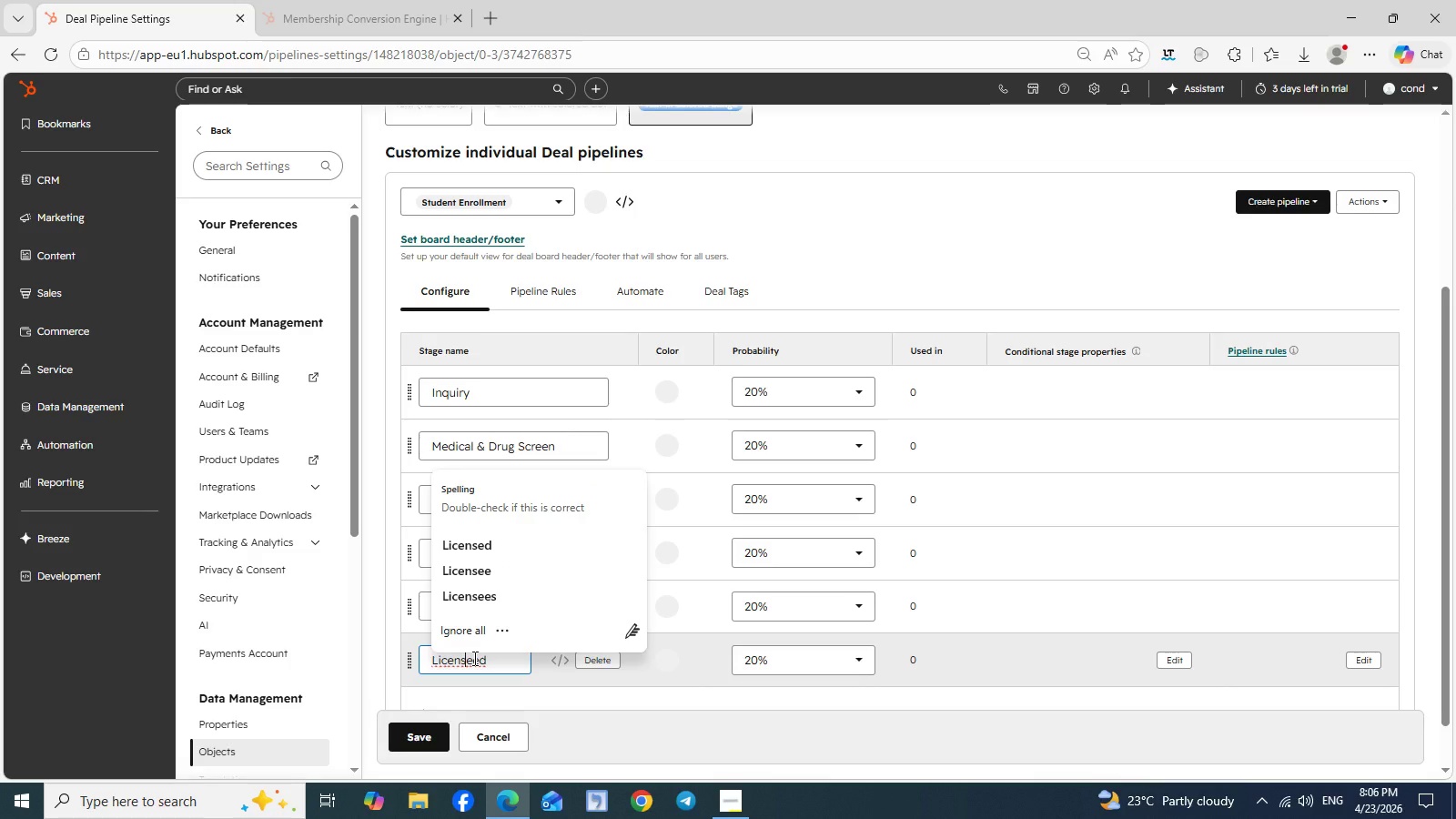 
wait(6.14)
 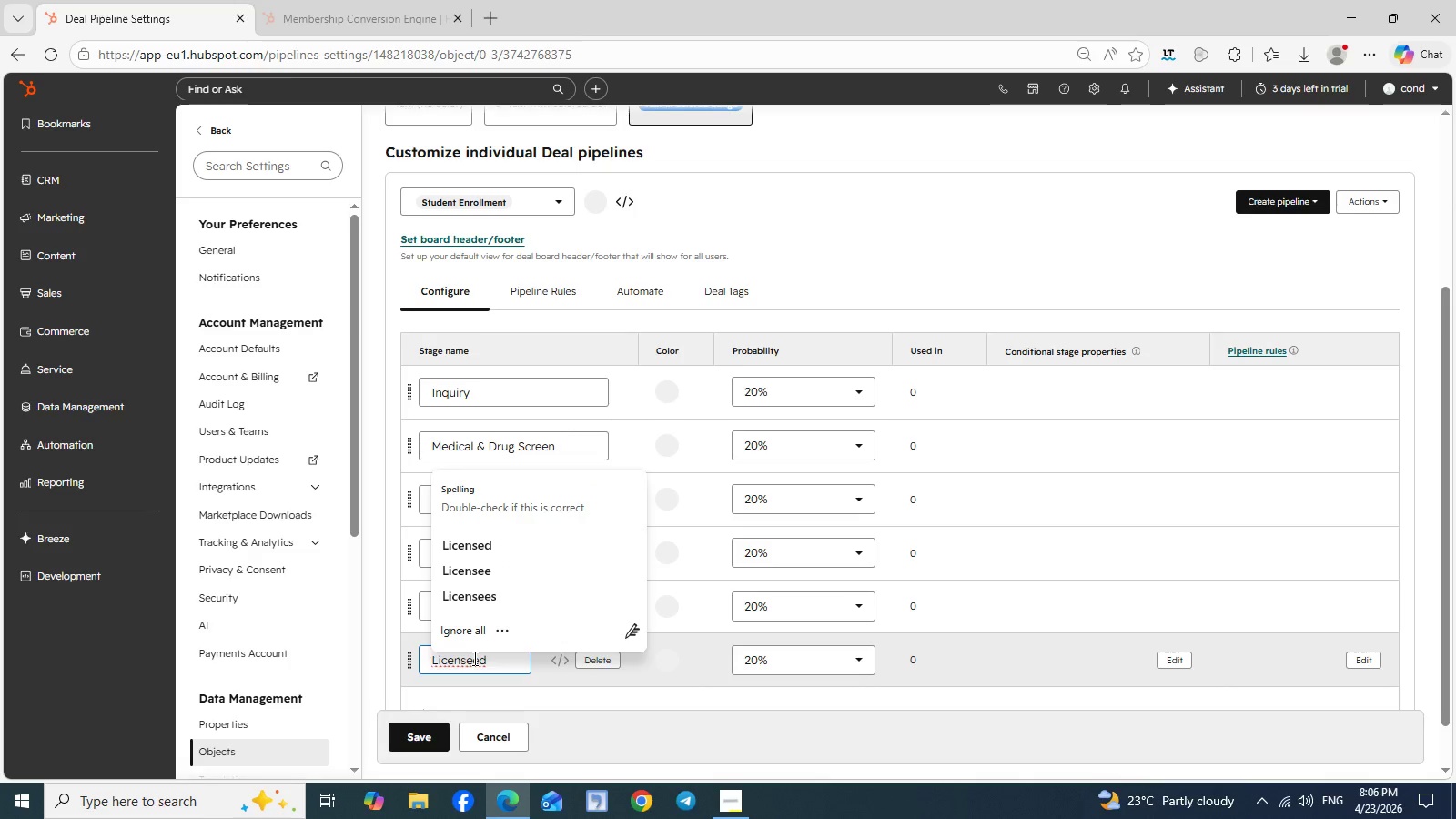 
left_click([480, 532])
 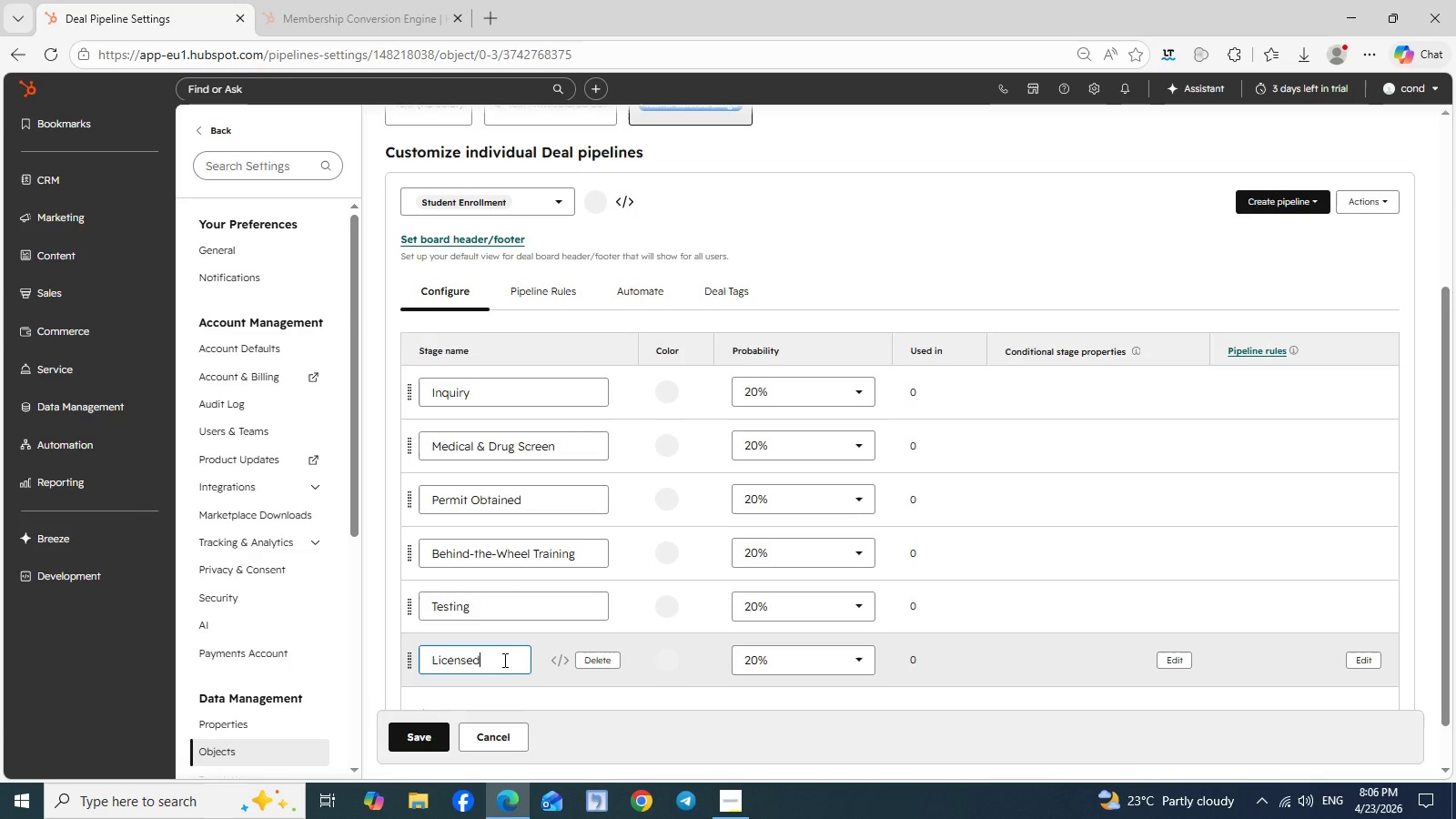 
key(Space)
 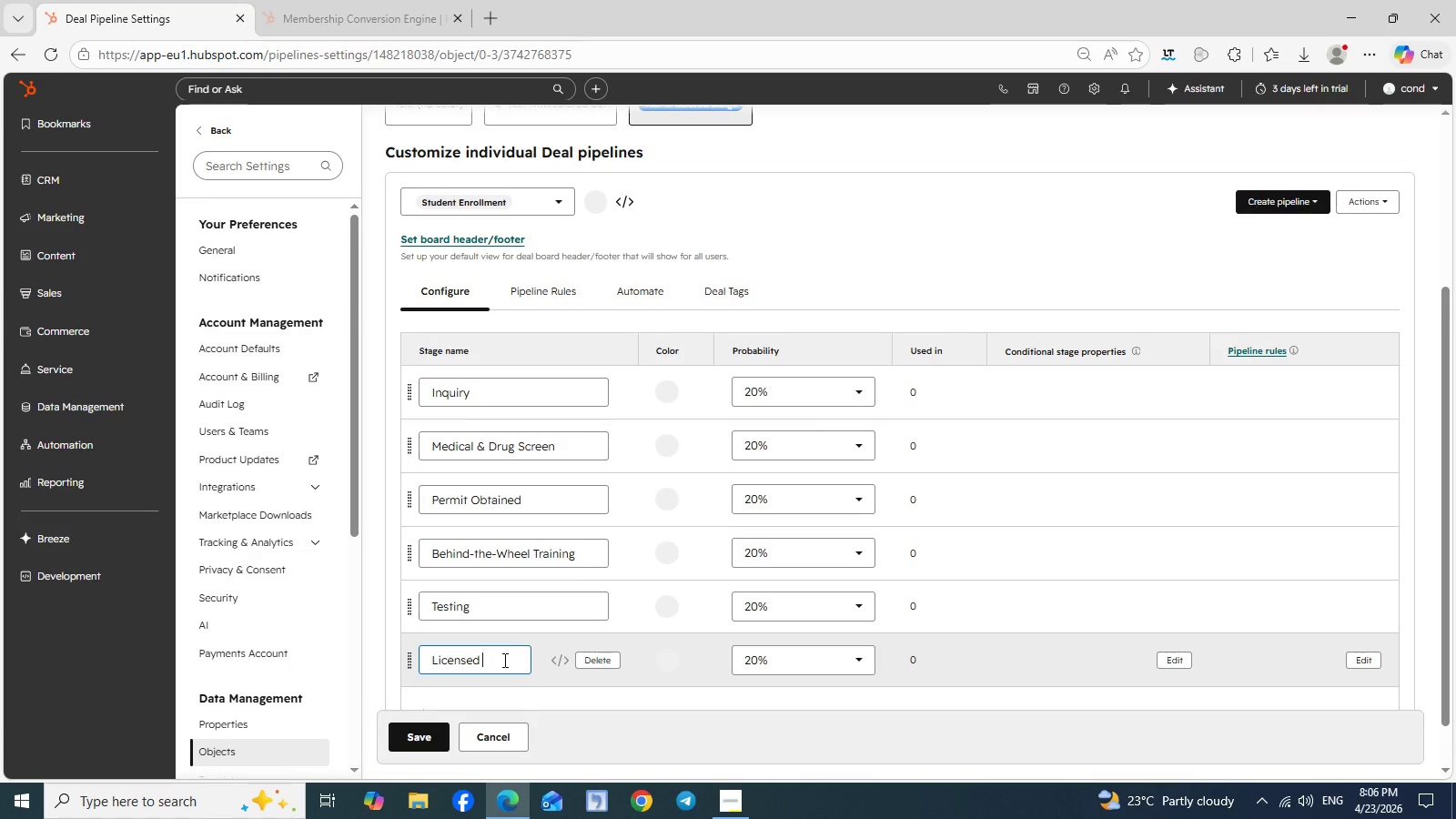 
key(Shift+7)
 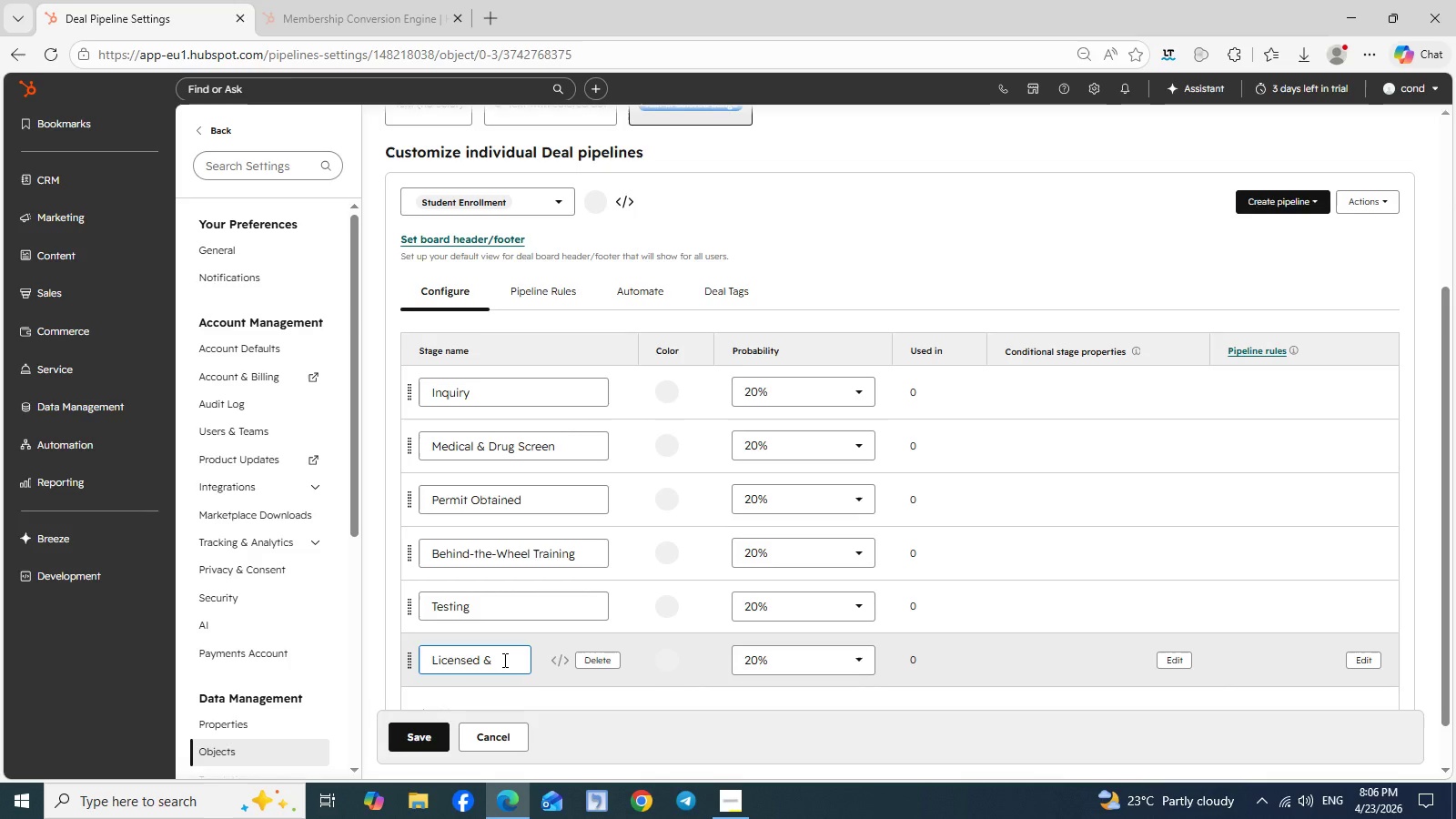 
key(Space)
 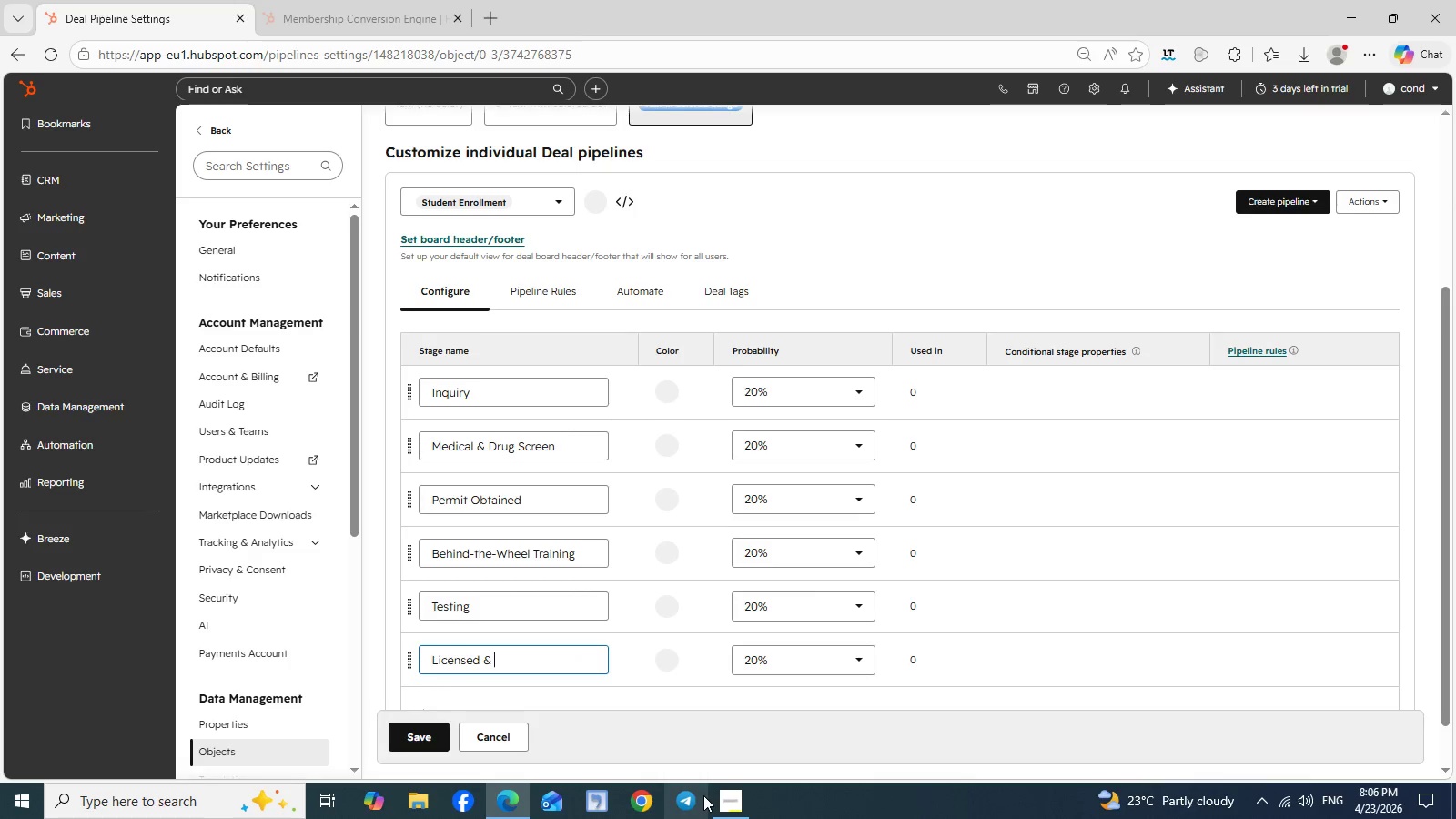 
left_click([726, 802])